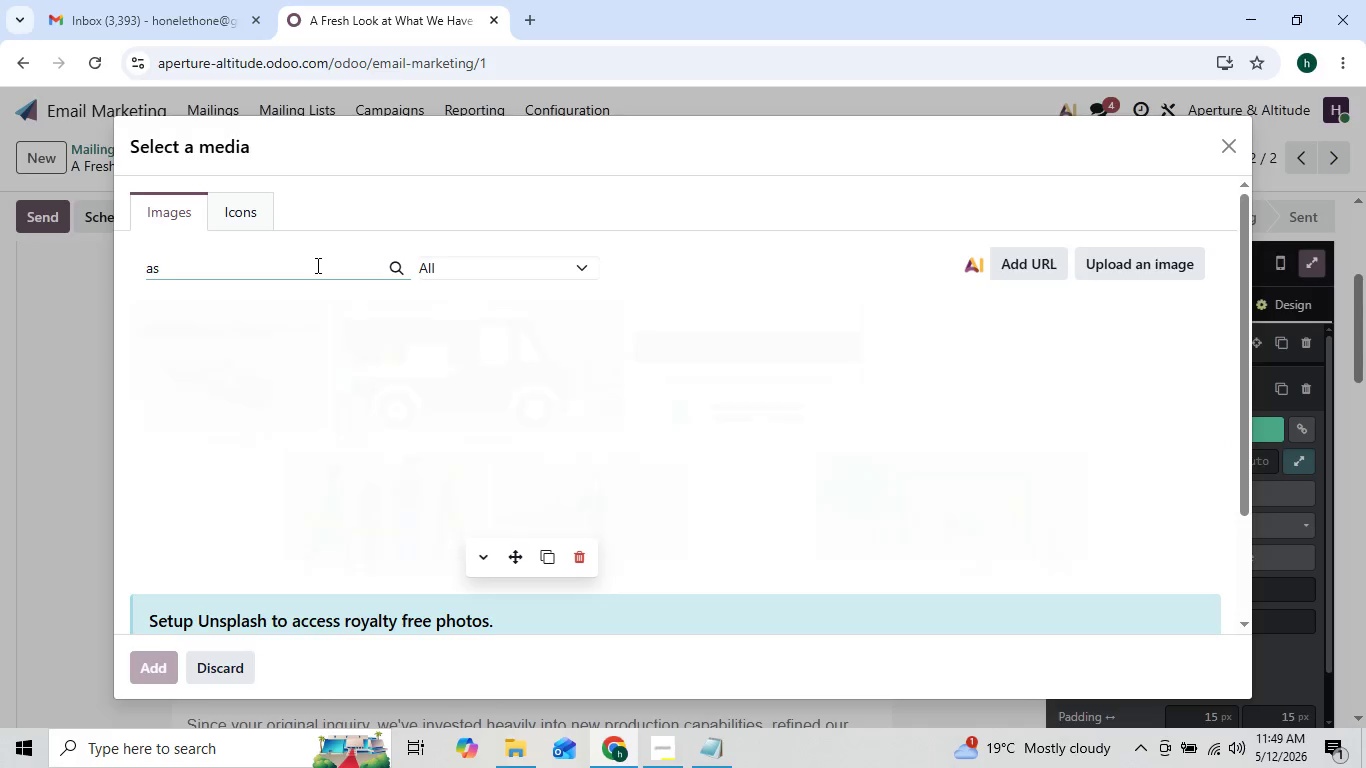 
wait(5.66)
 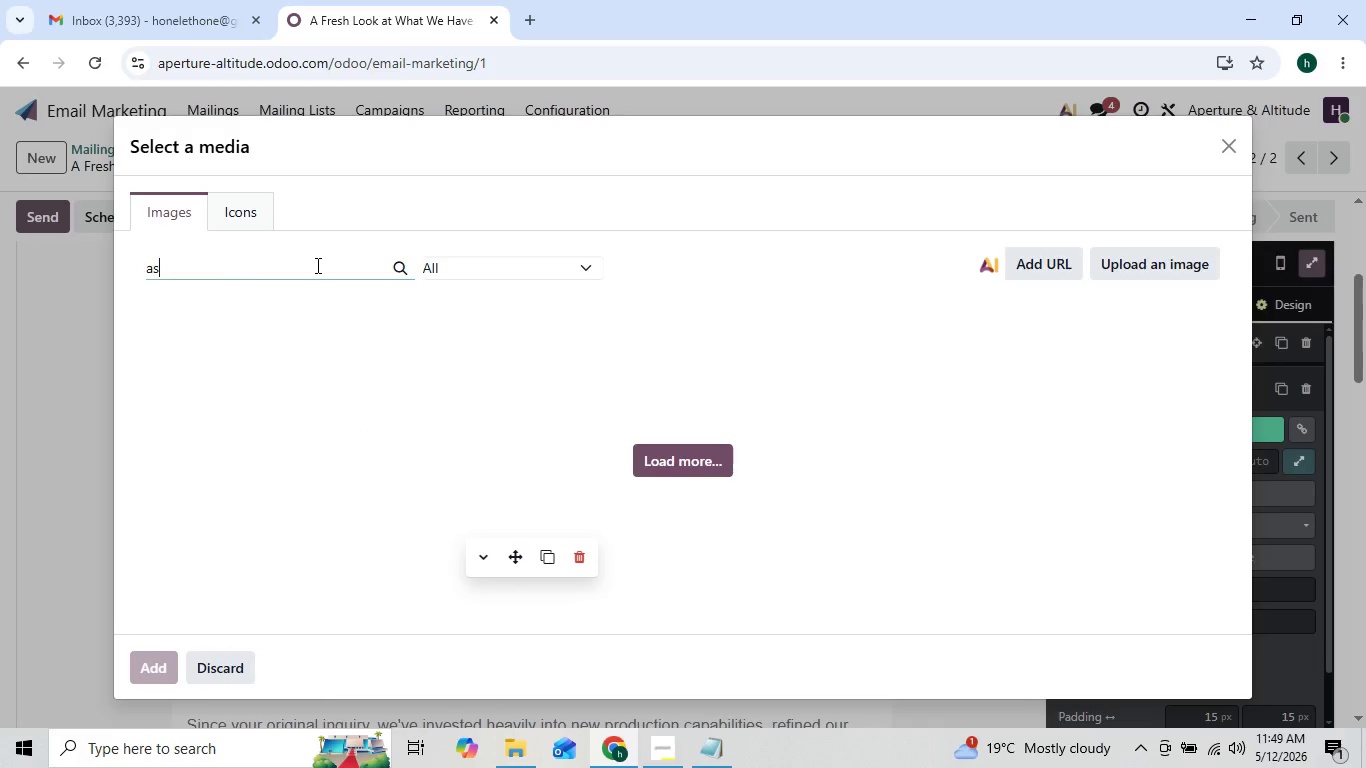 
key(S)
 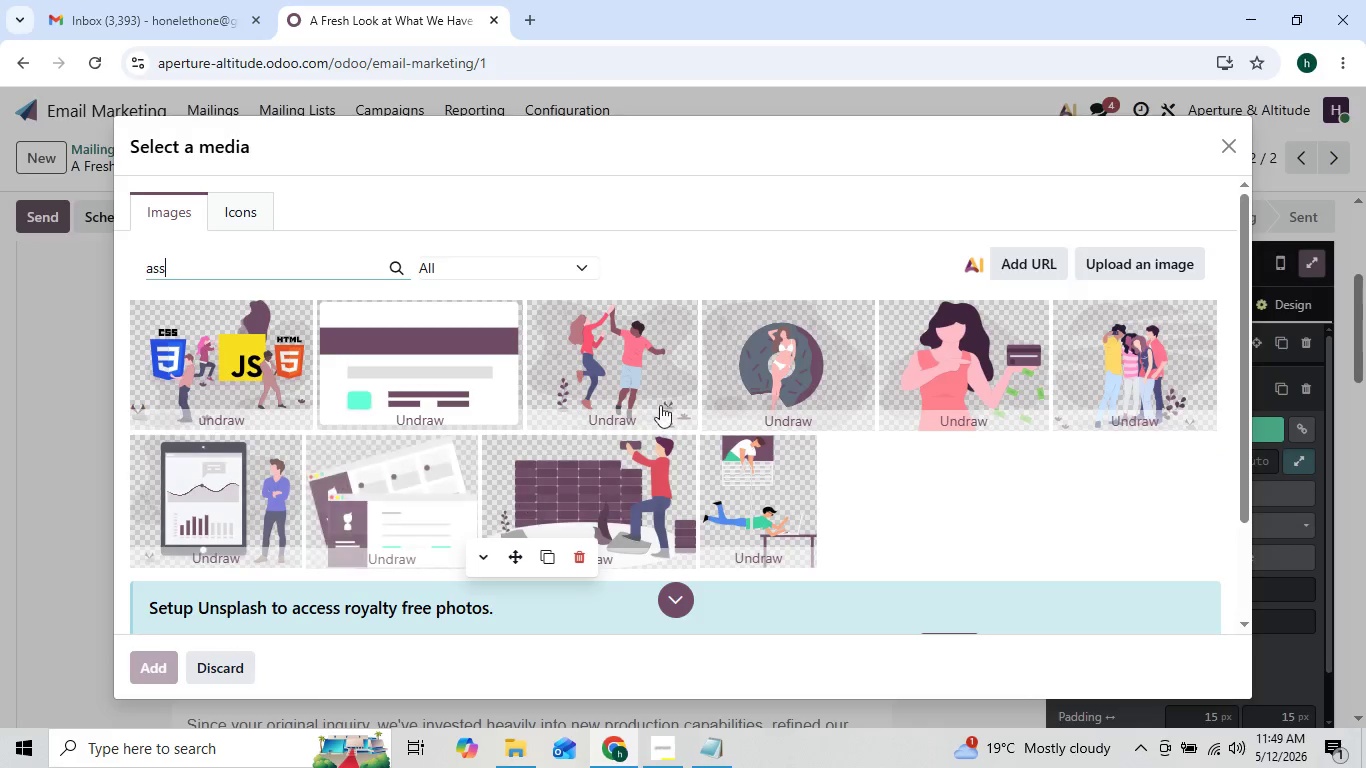 
wait(6.09)
 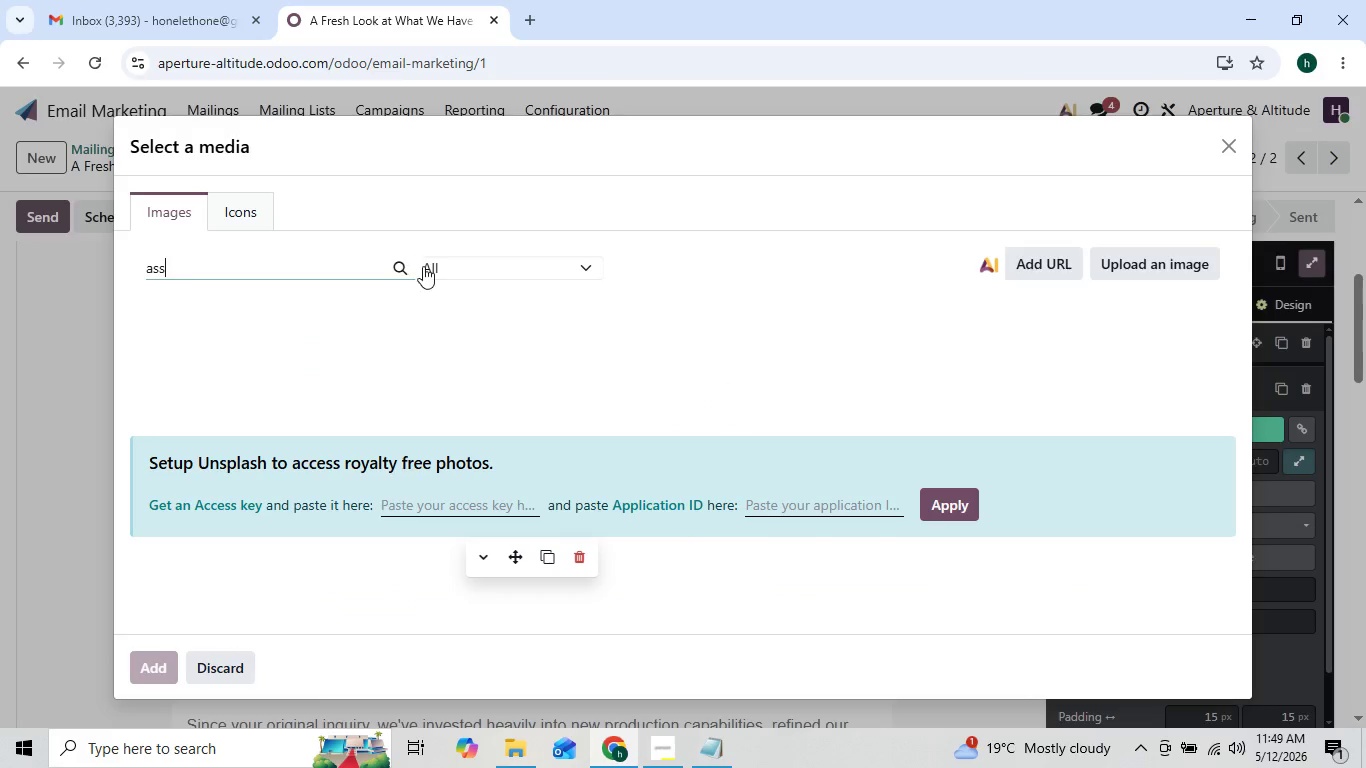 
left_click([1219, 150])
 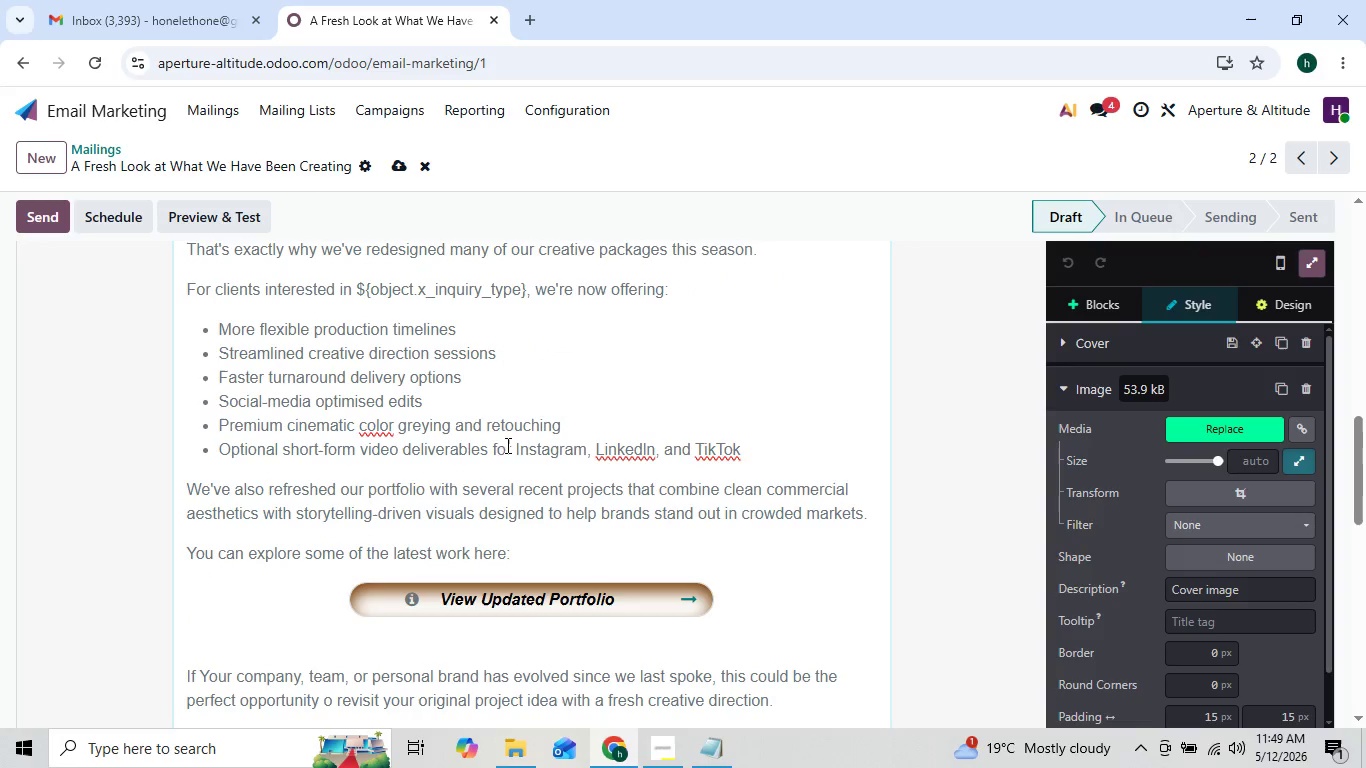 
wait(6.41)
 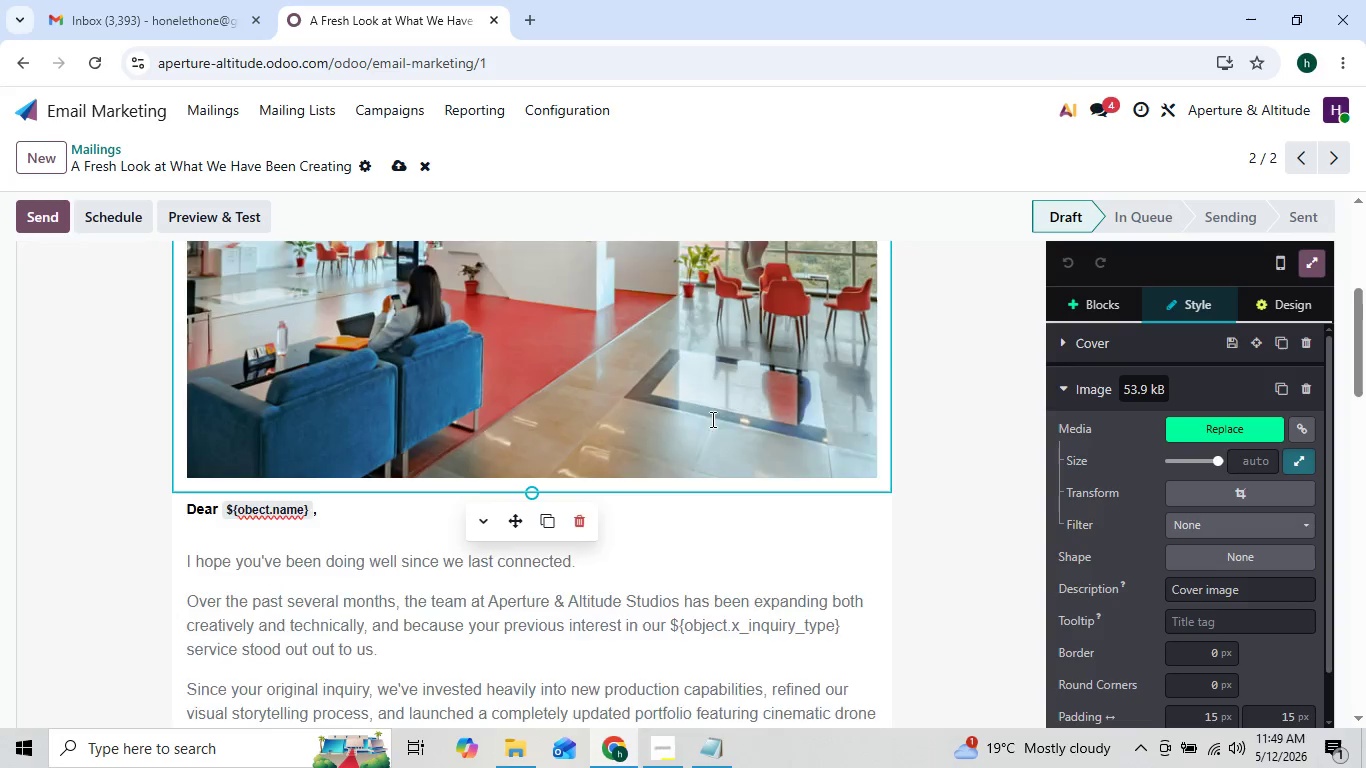 
right_click([380, 424])
 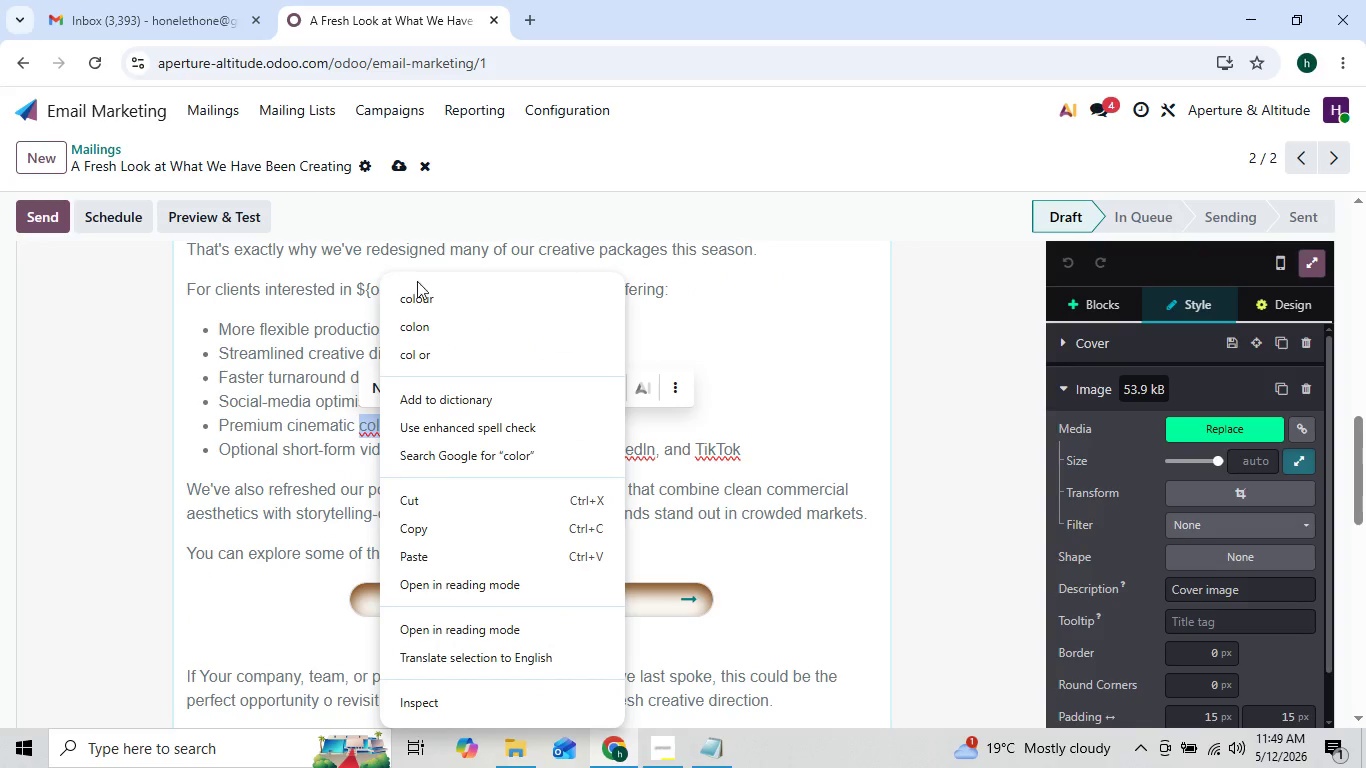 
left_click([421, 284])
 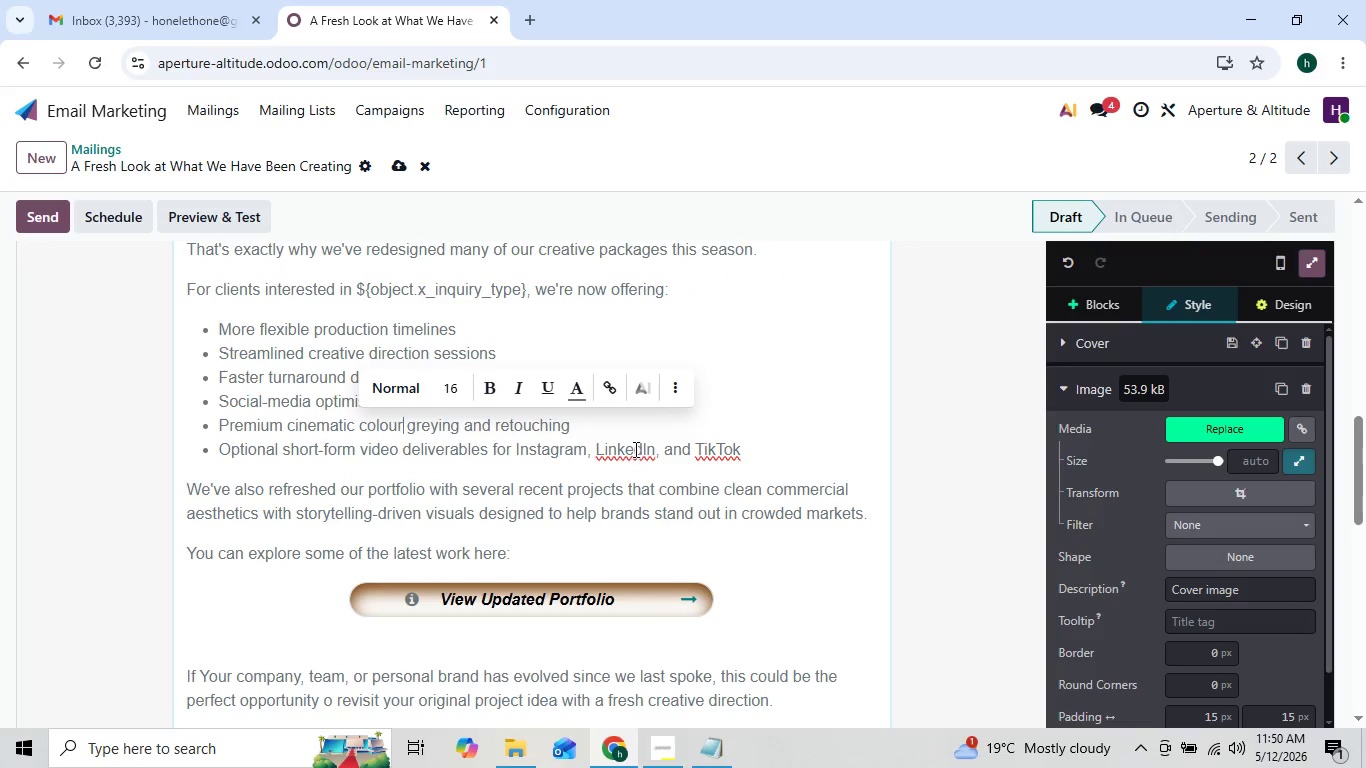 
right_click([634, 449])
 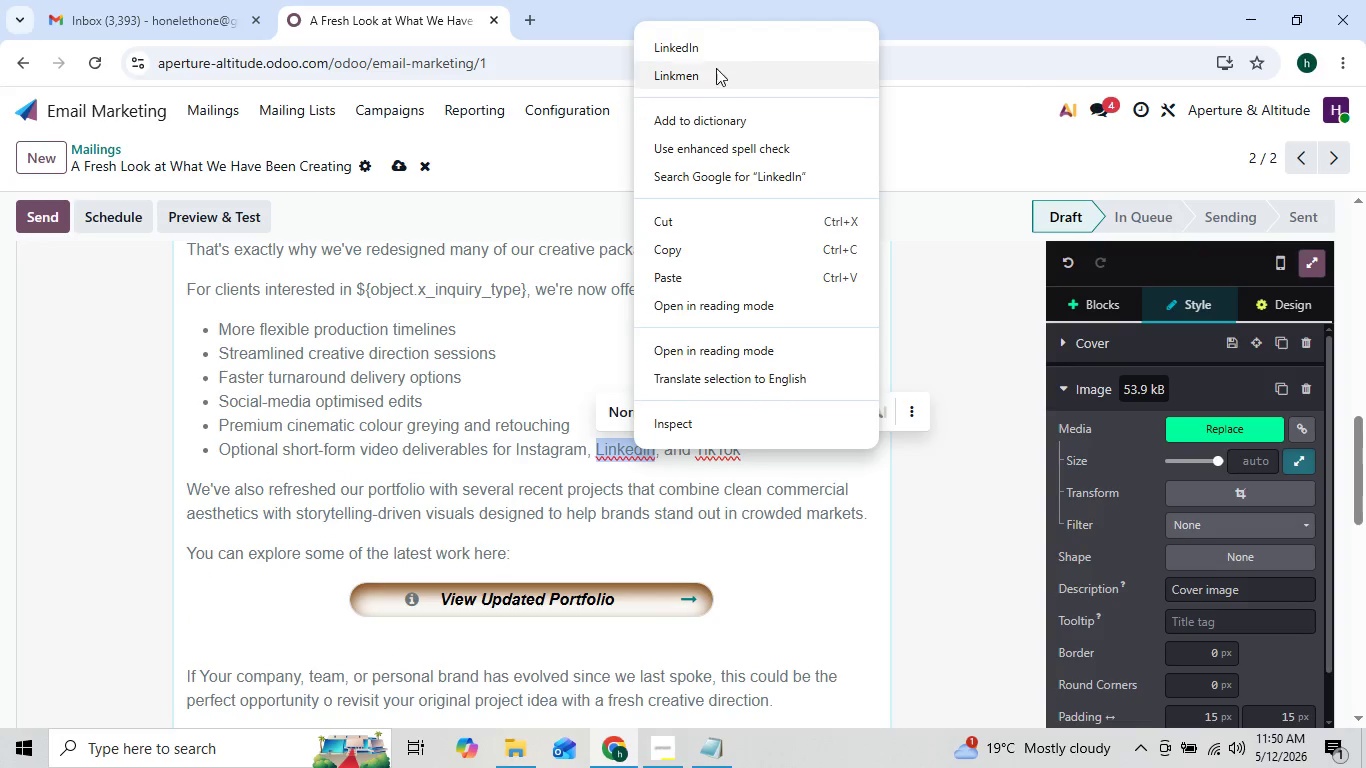 
left_click([723, 47])
 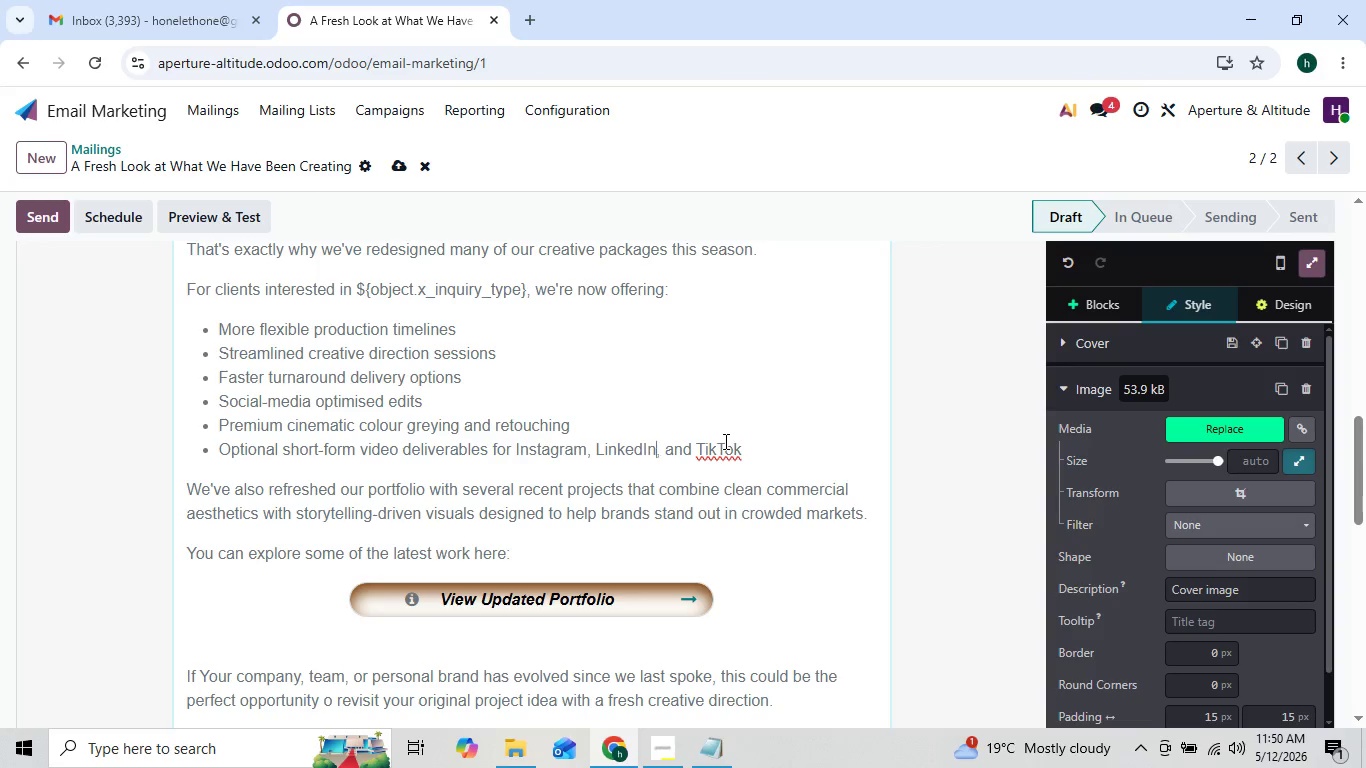 
right_click([724, 441])
 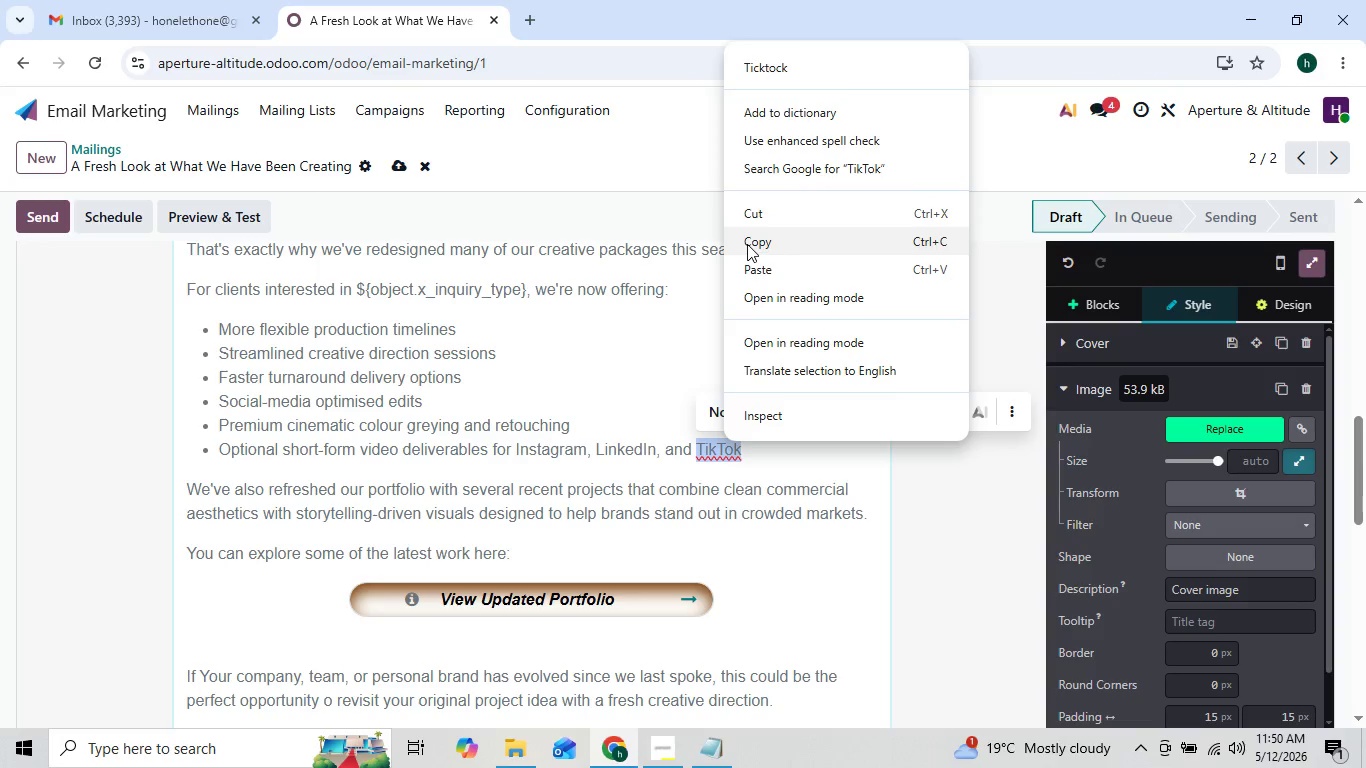 
left_click([690, 359])
 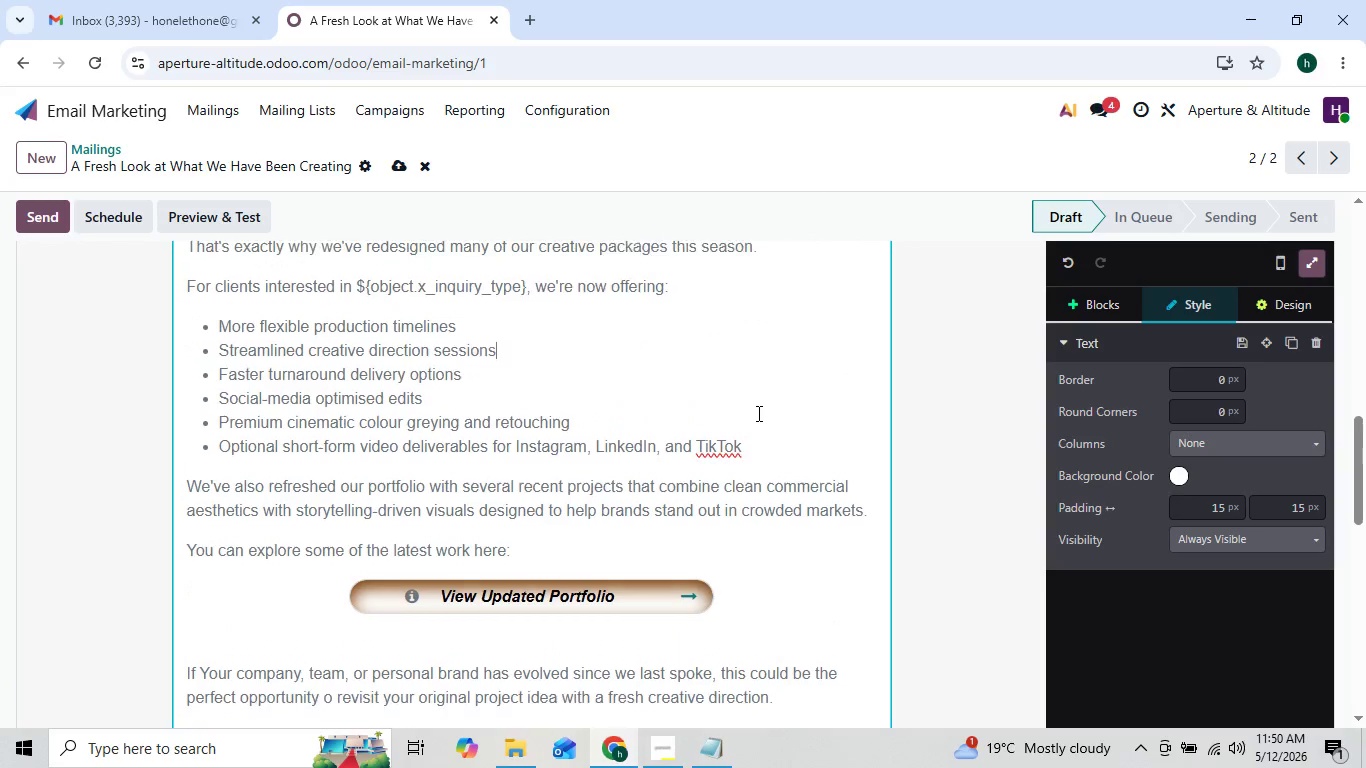 
wait(18.17)
 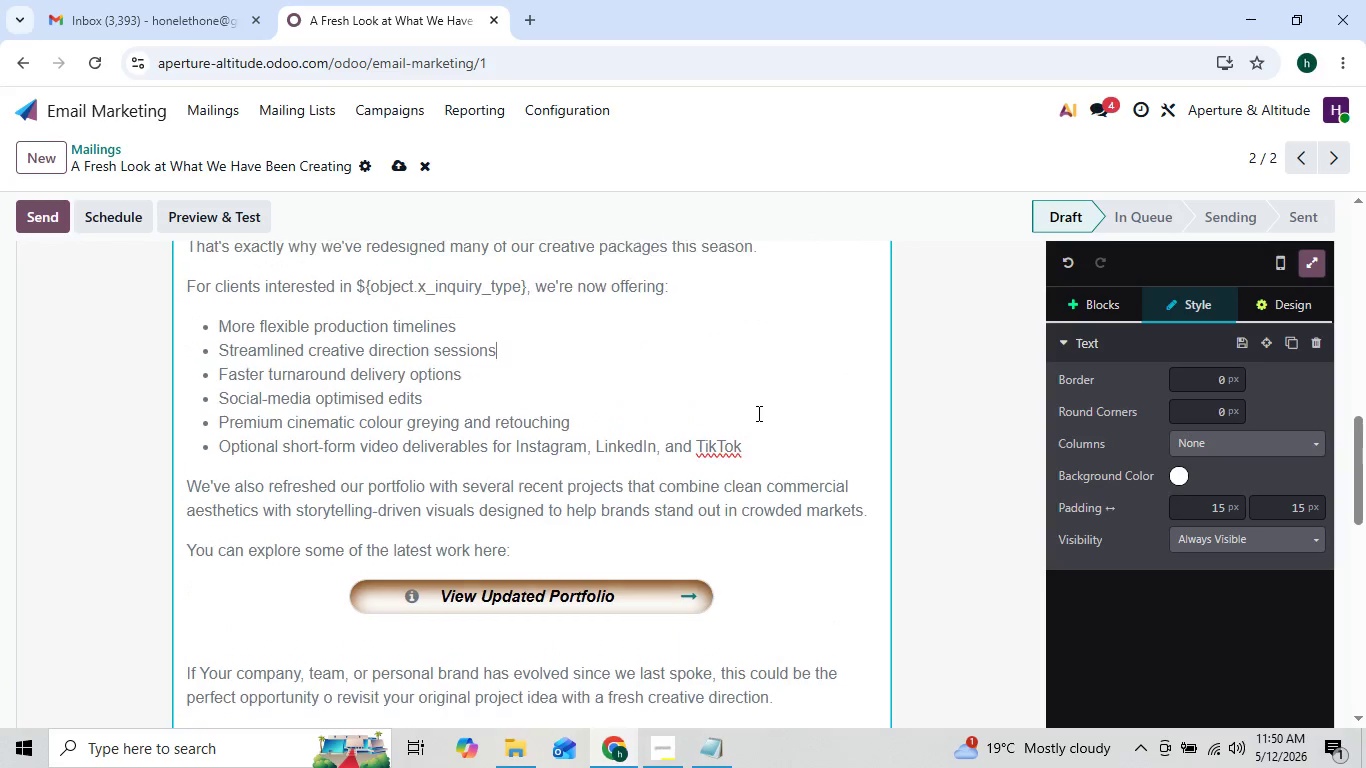 
left_click([378, 115])
 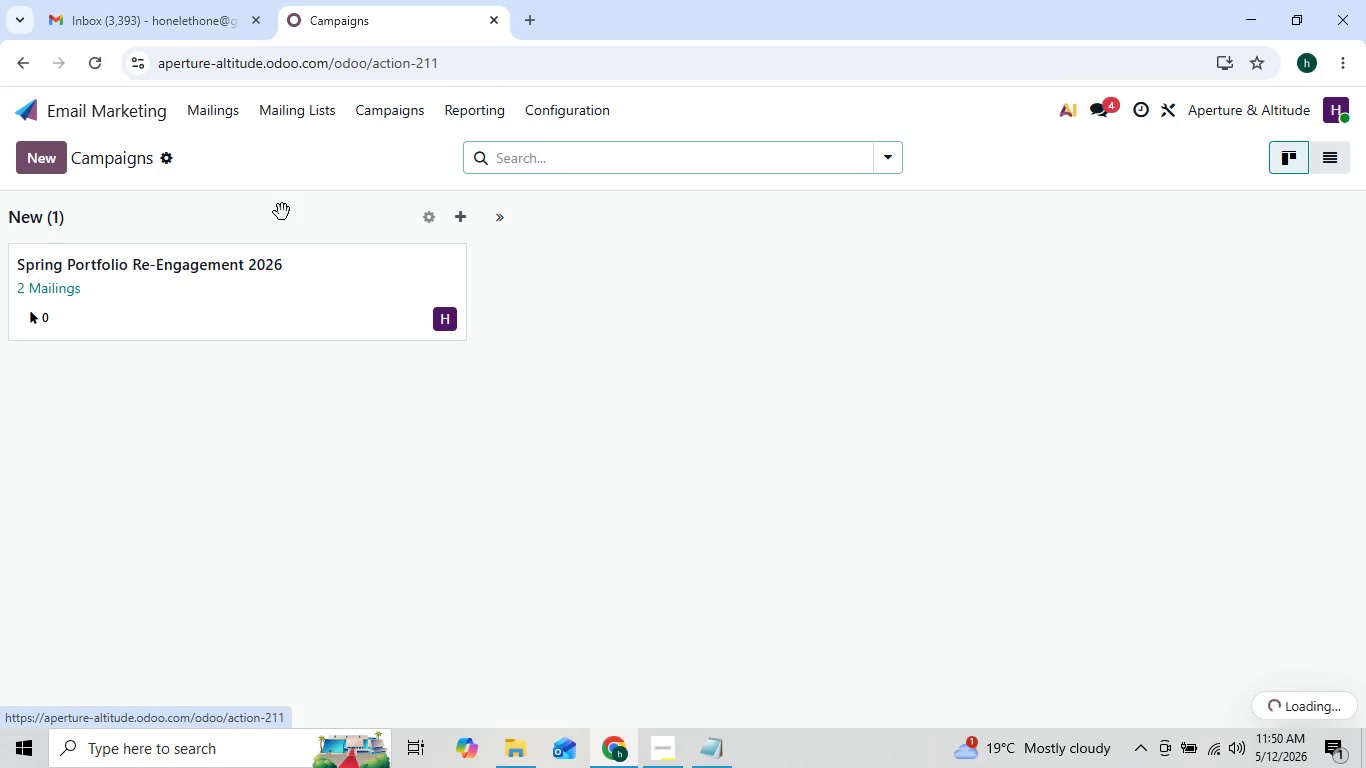 
left_click([228, 282])
 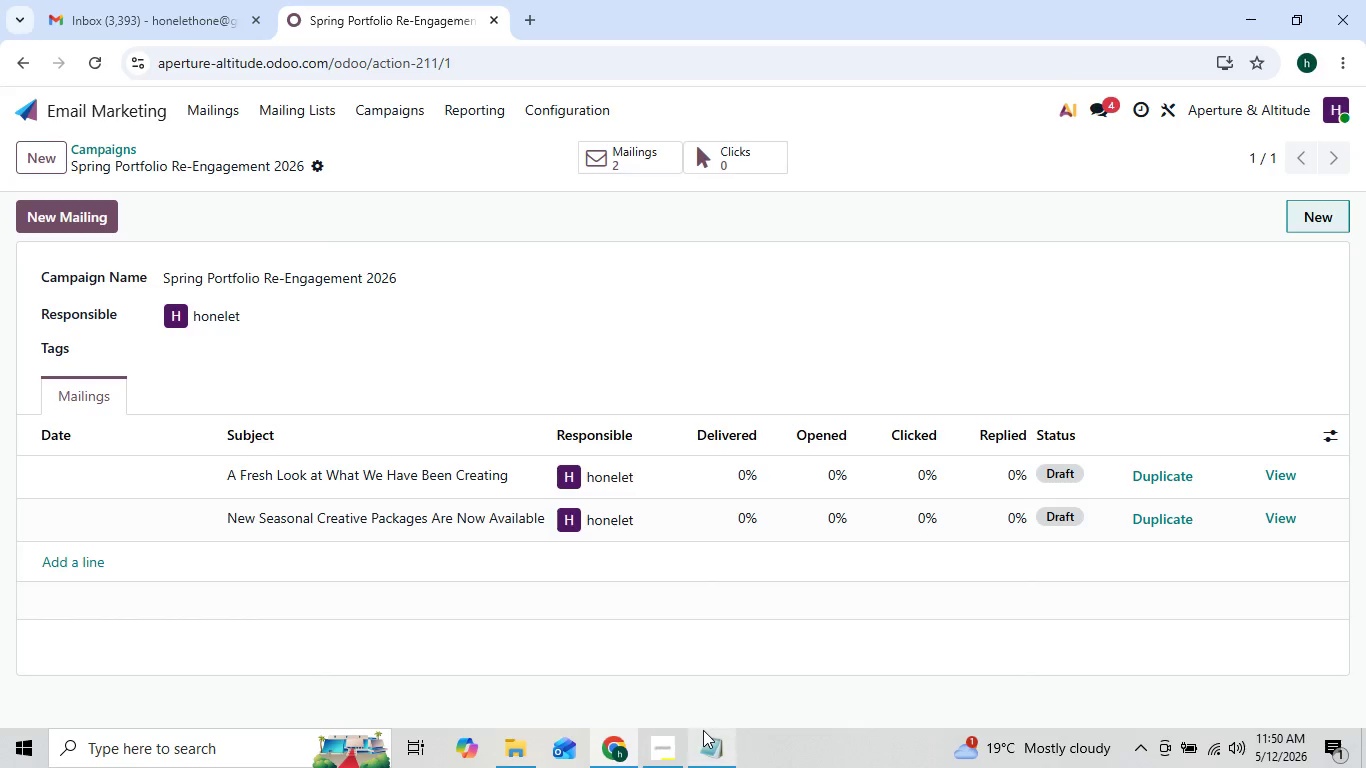 
wait(7.38)
 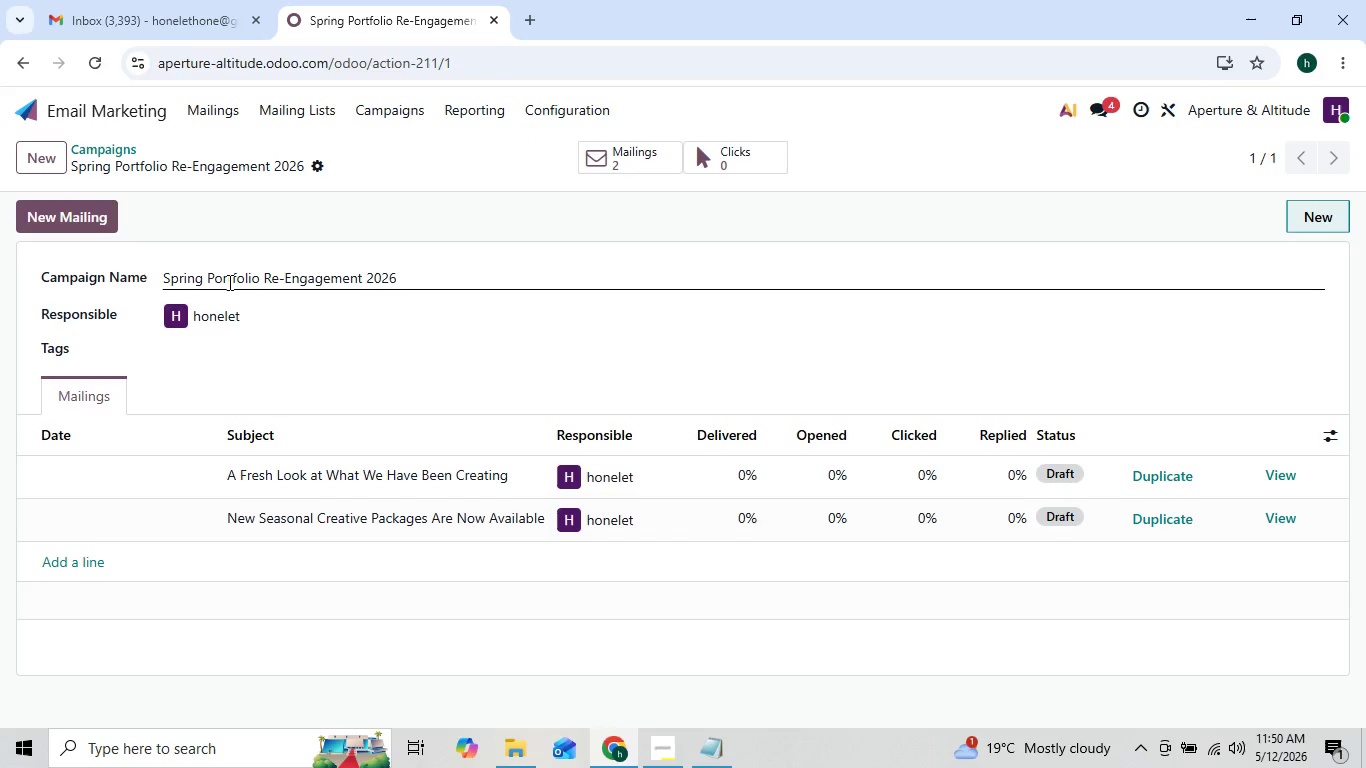 
left_click([674, 755])